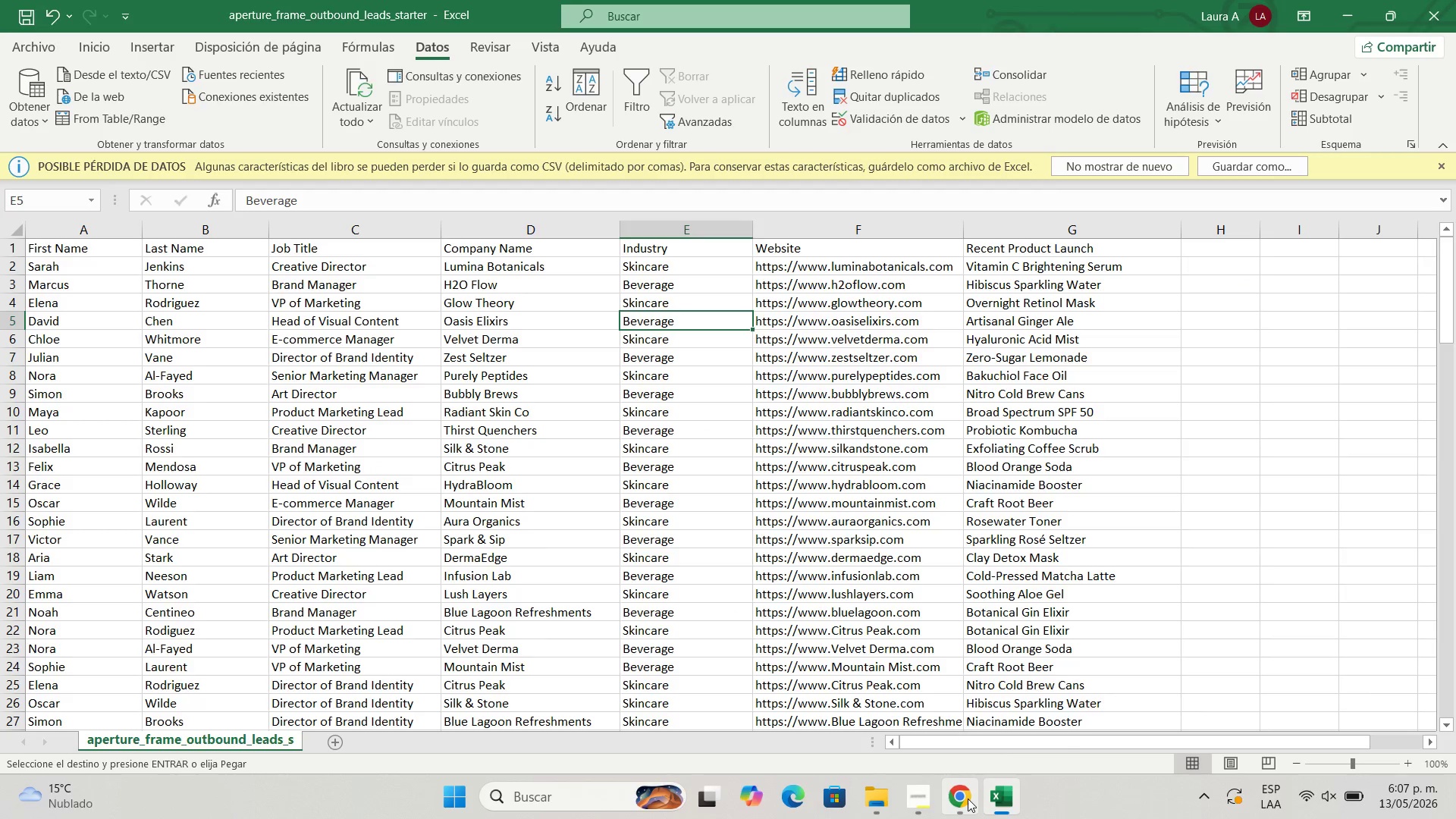 
wait(5.06)
 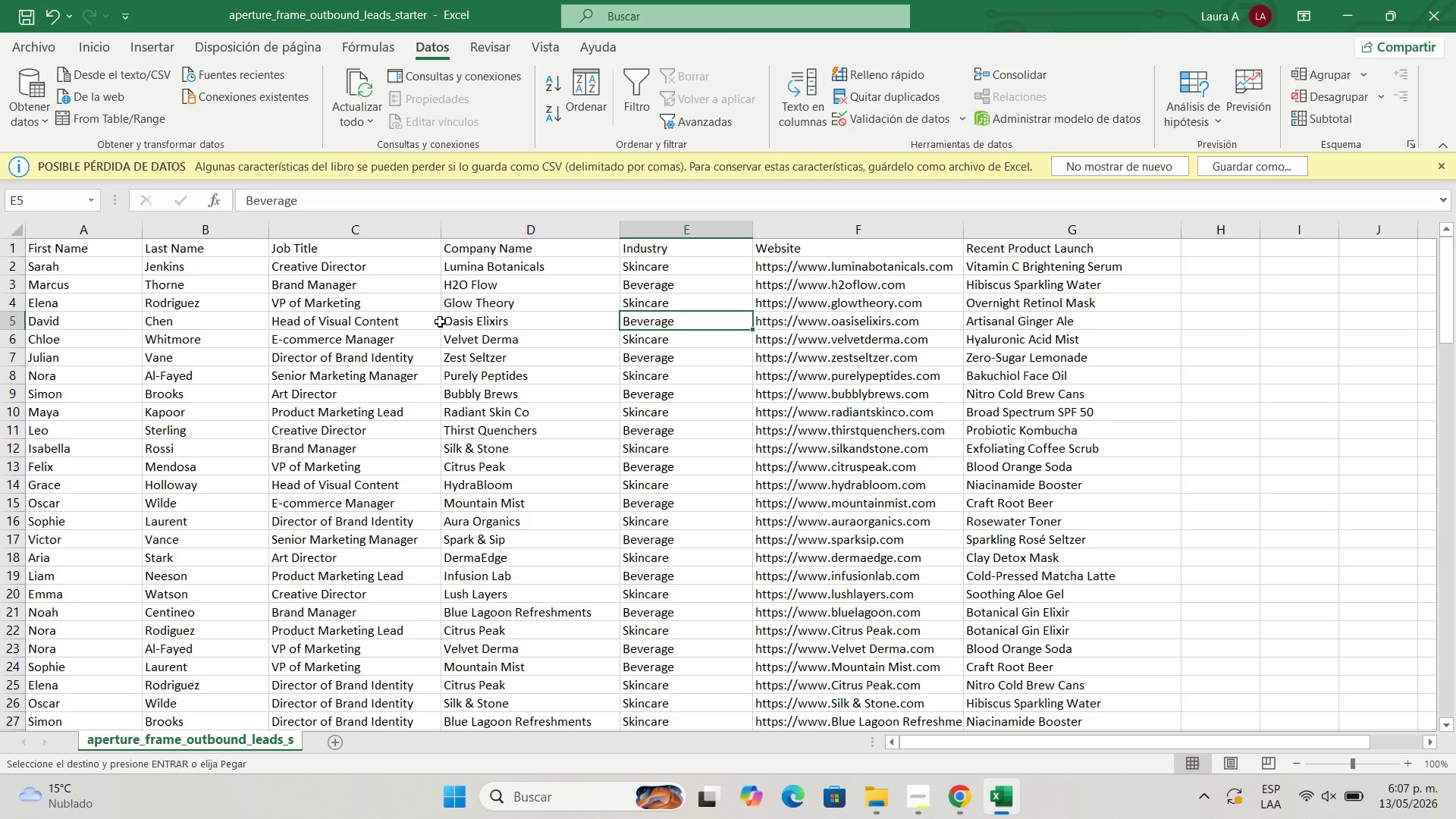 
left_click([963, 799])
 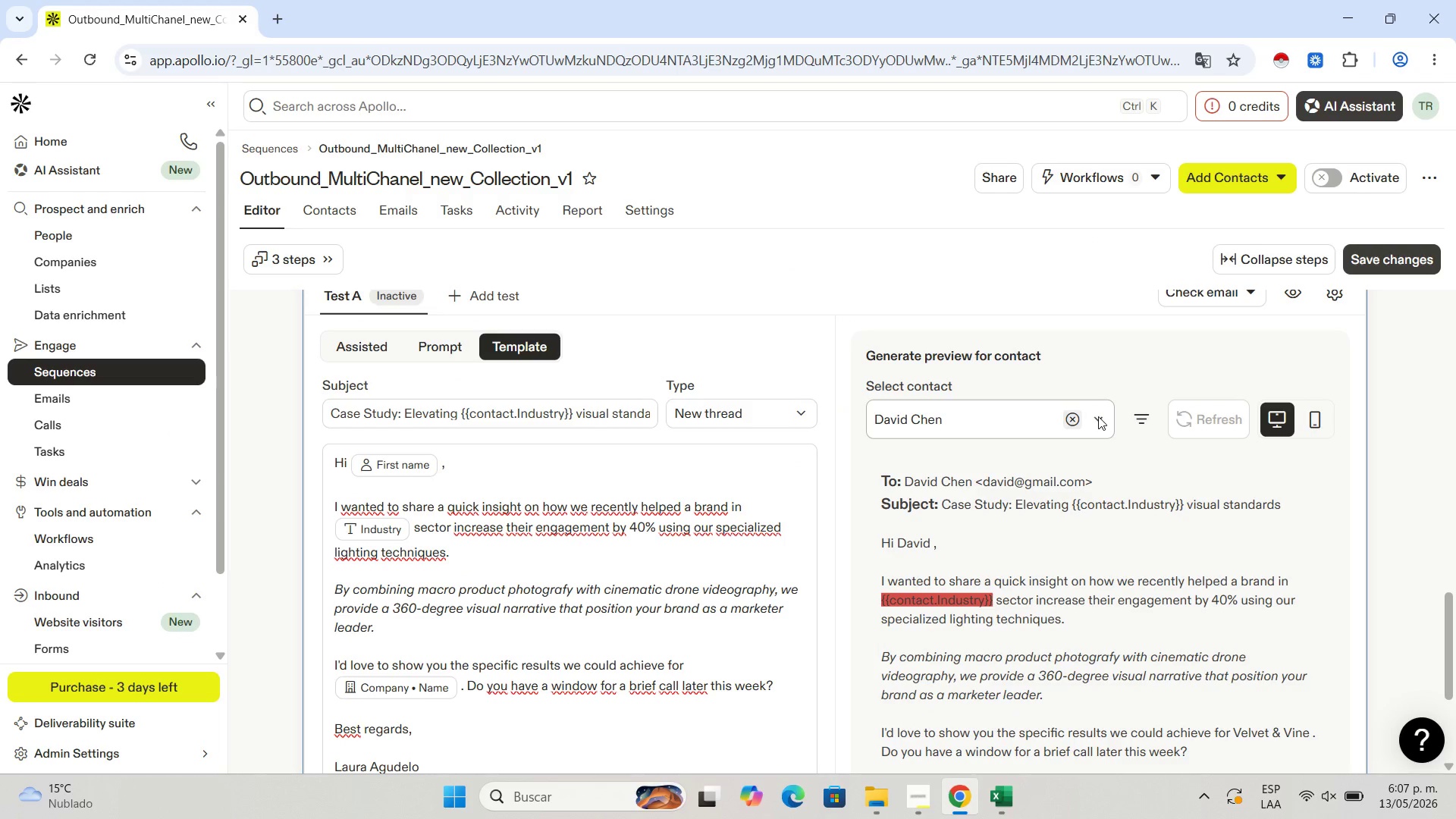 
left_click([1098, 416])
 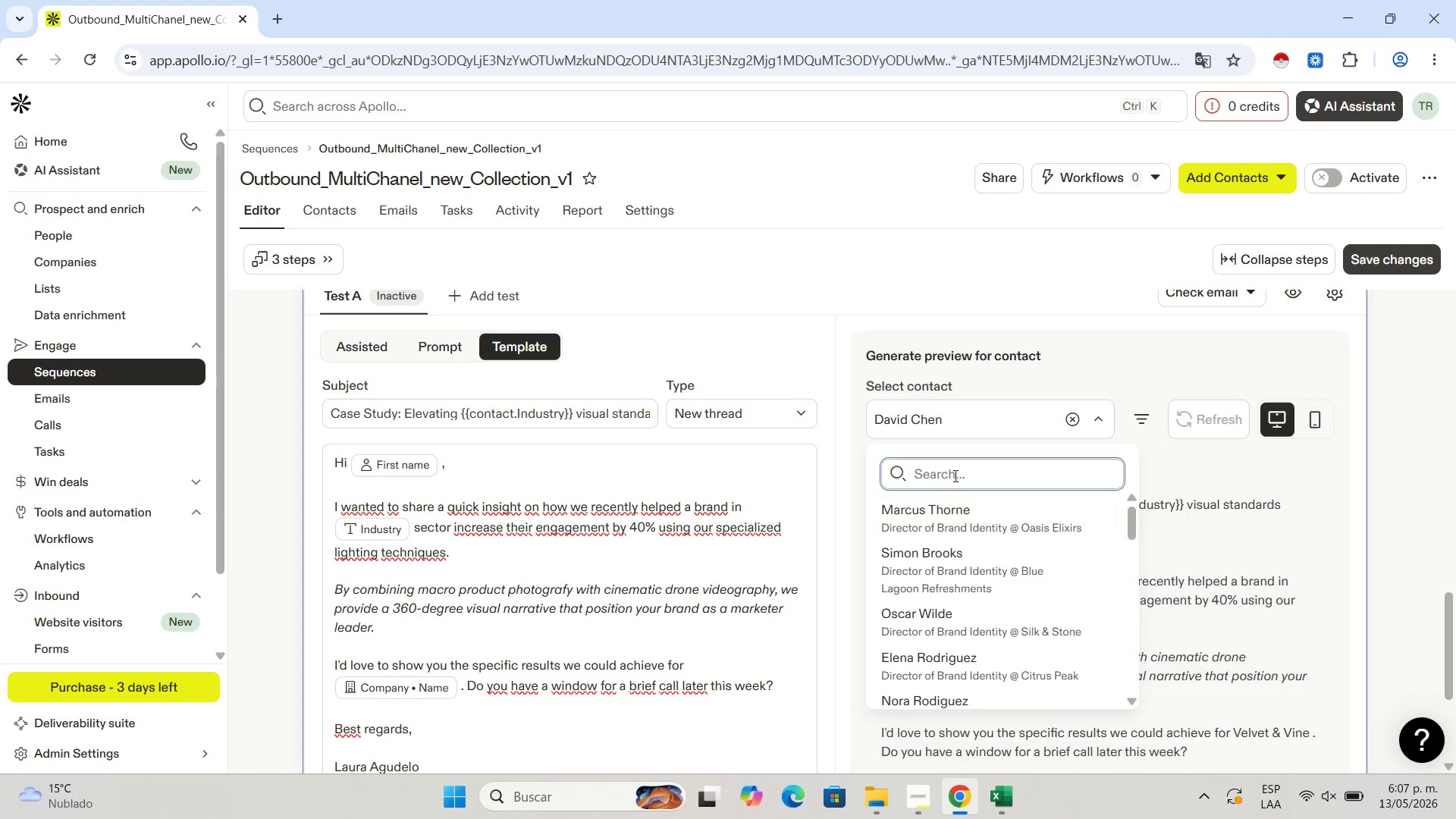 
type(david che)
 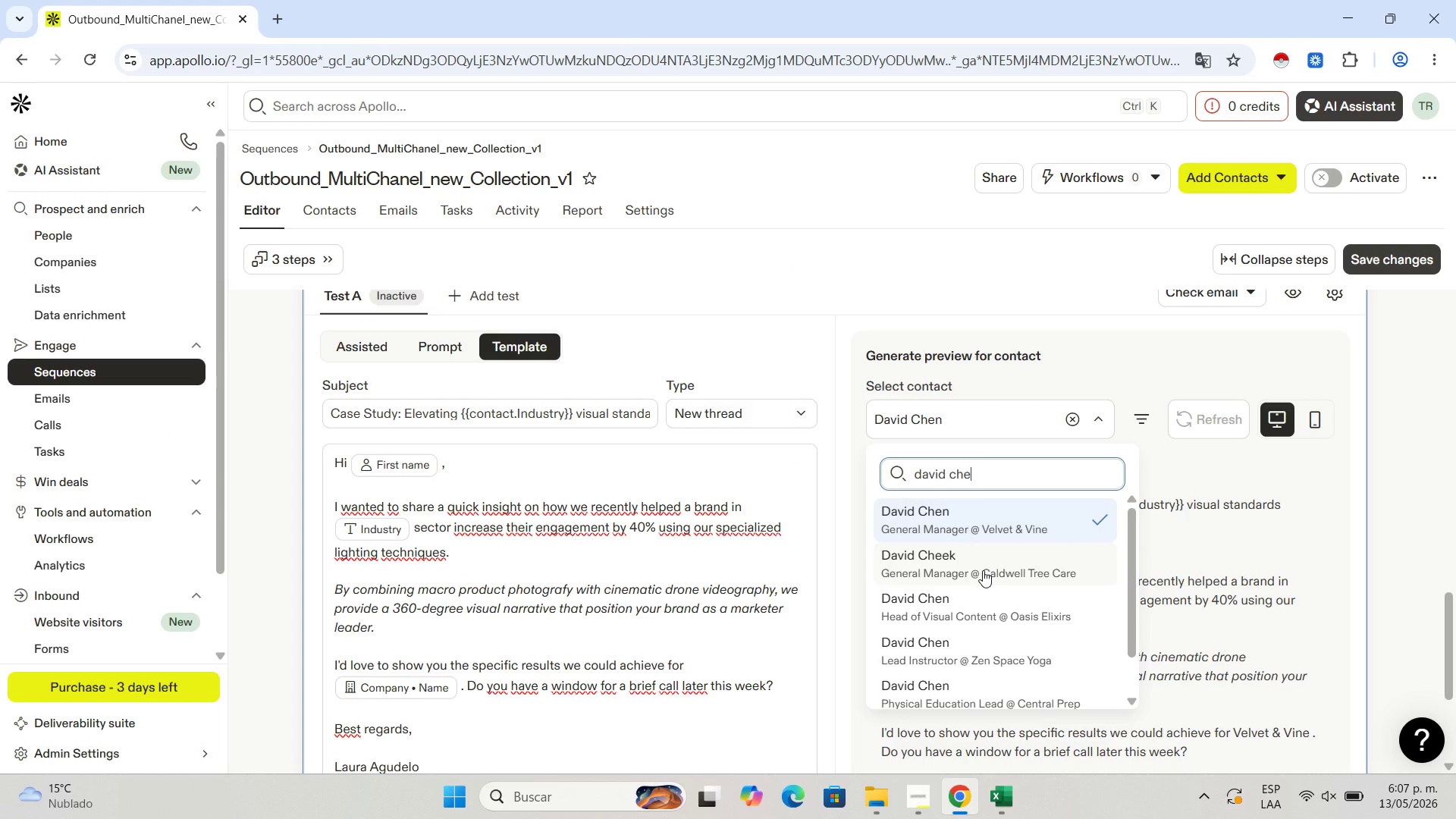 
left_click([978, 606])
 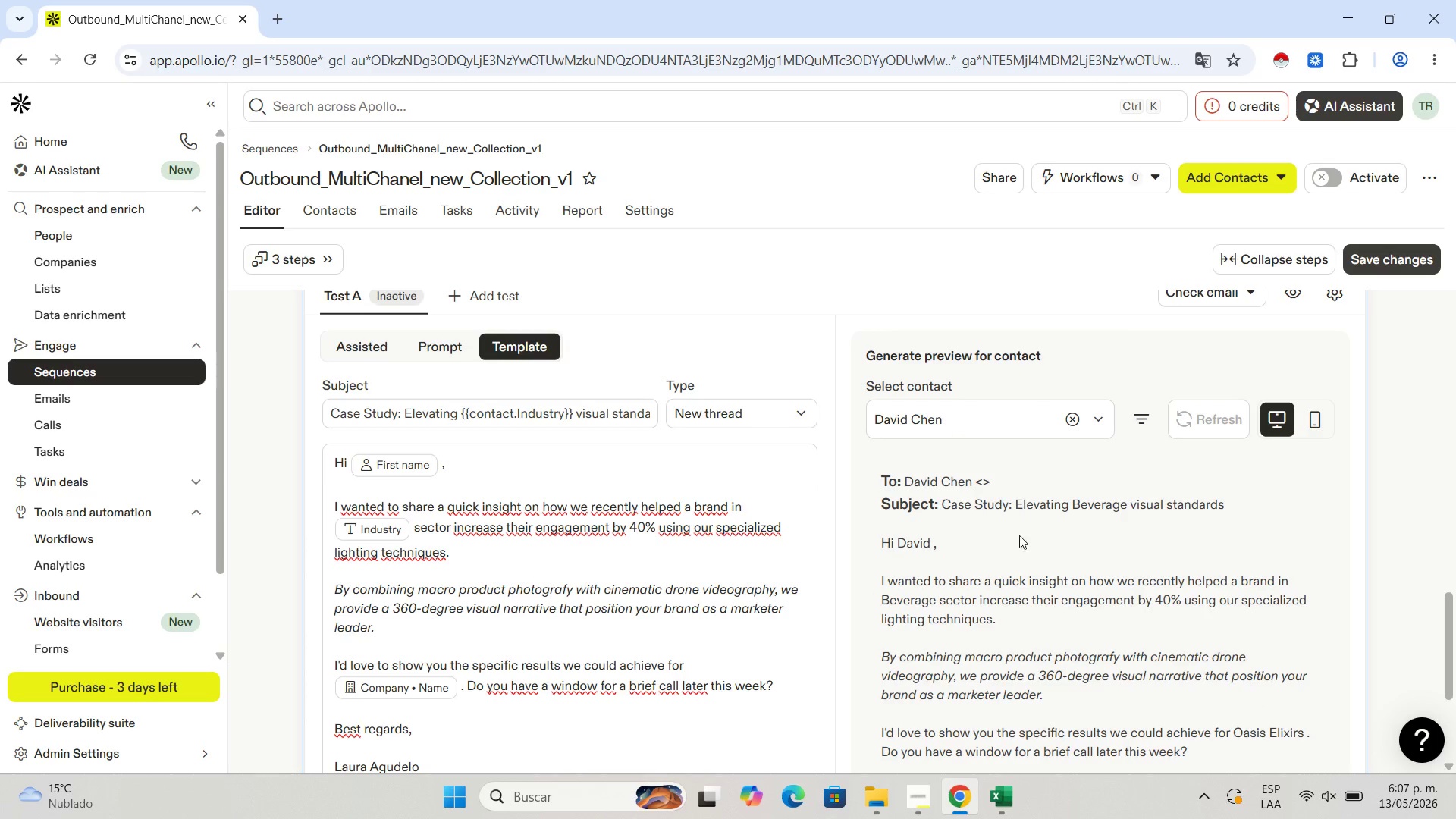 
wait(5.25)
 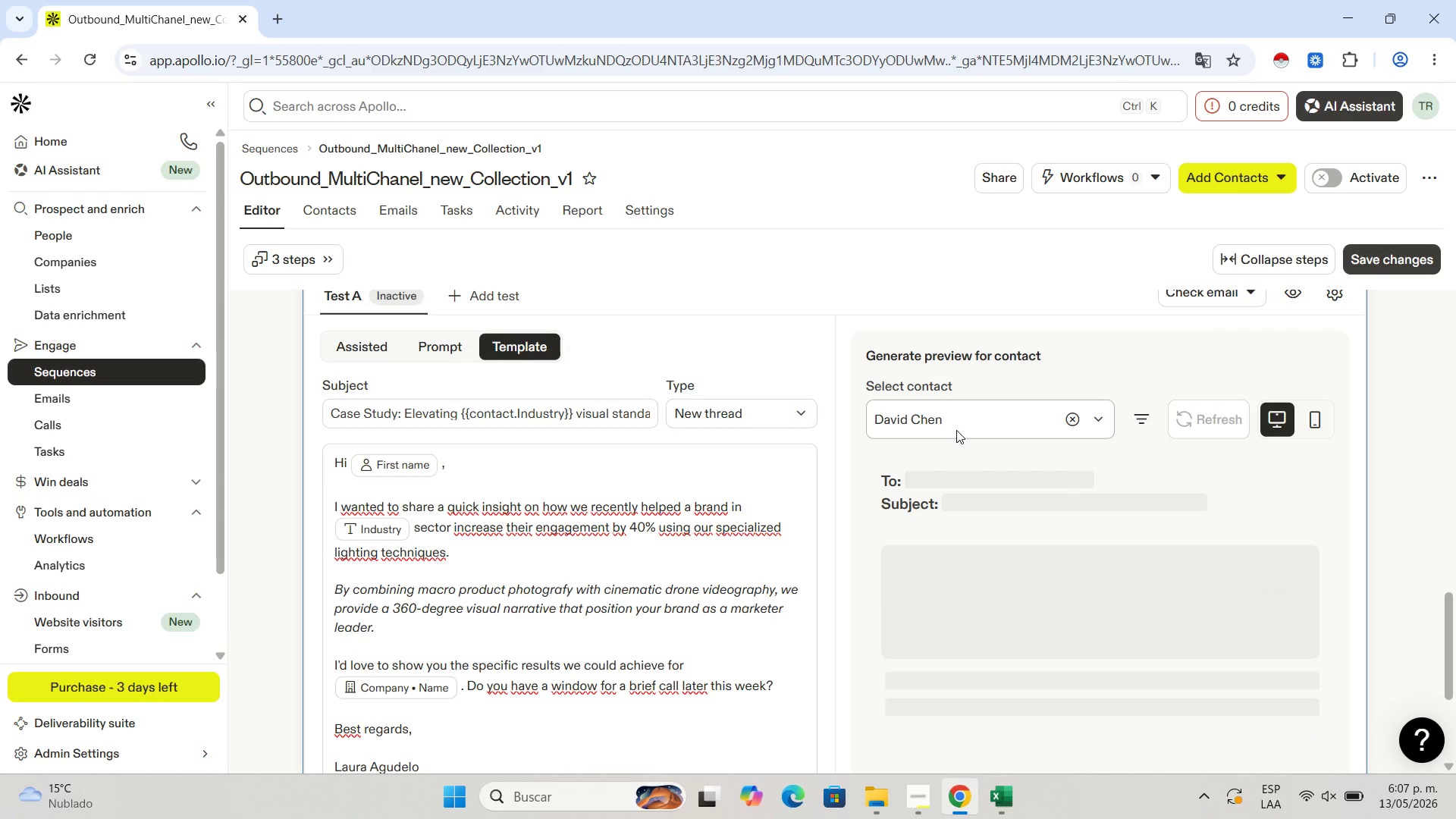 
scroll: coordinate [557, 653], scroll_direction: down, amount: 3.0
 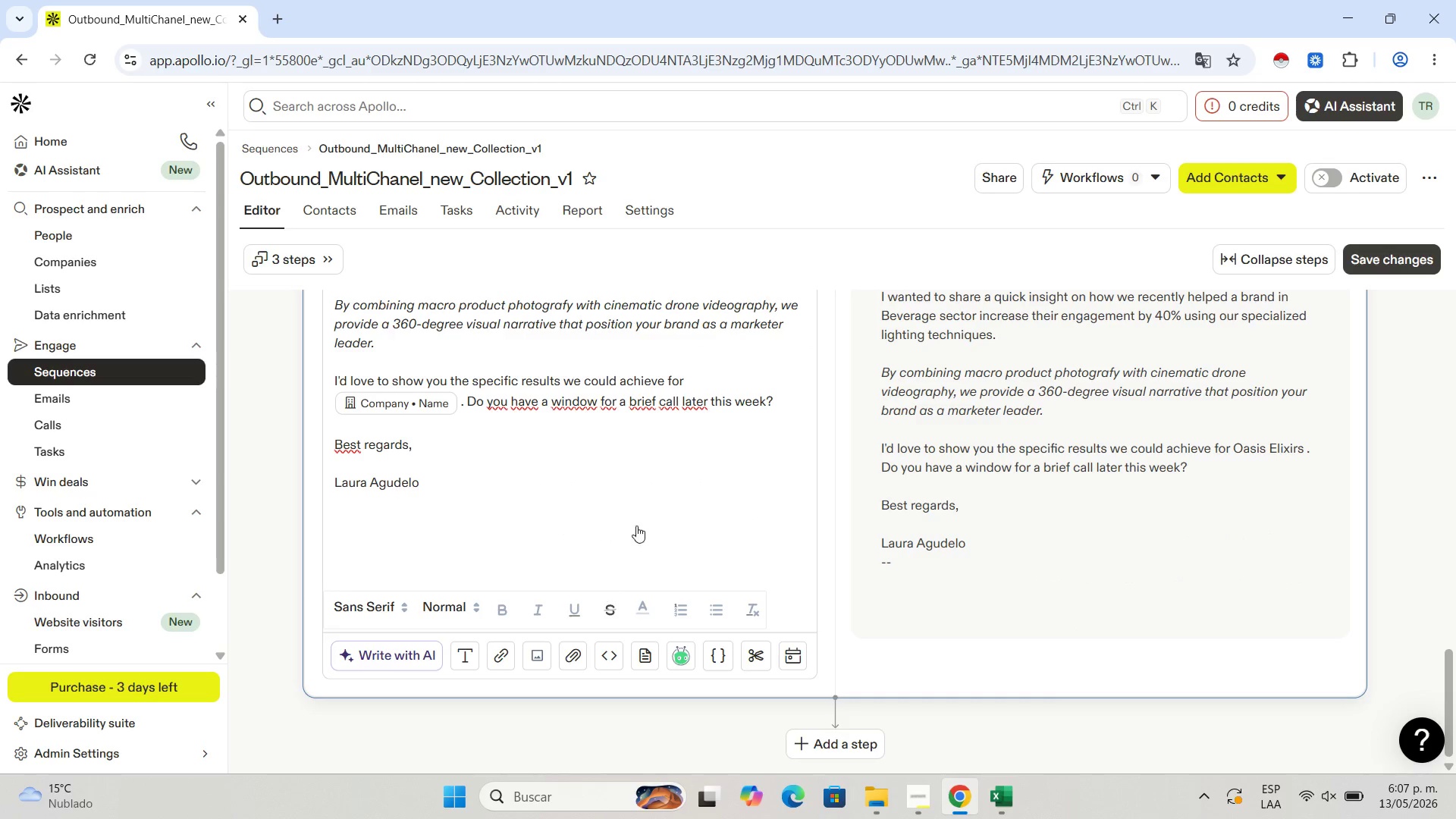 
scroll: coordinate [661, 484], scroll_direction: up, amount: 3.0
 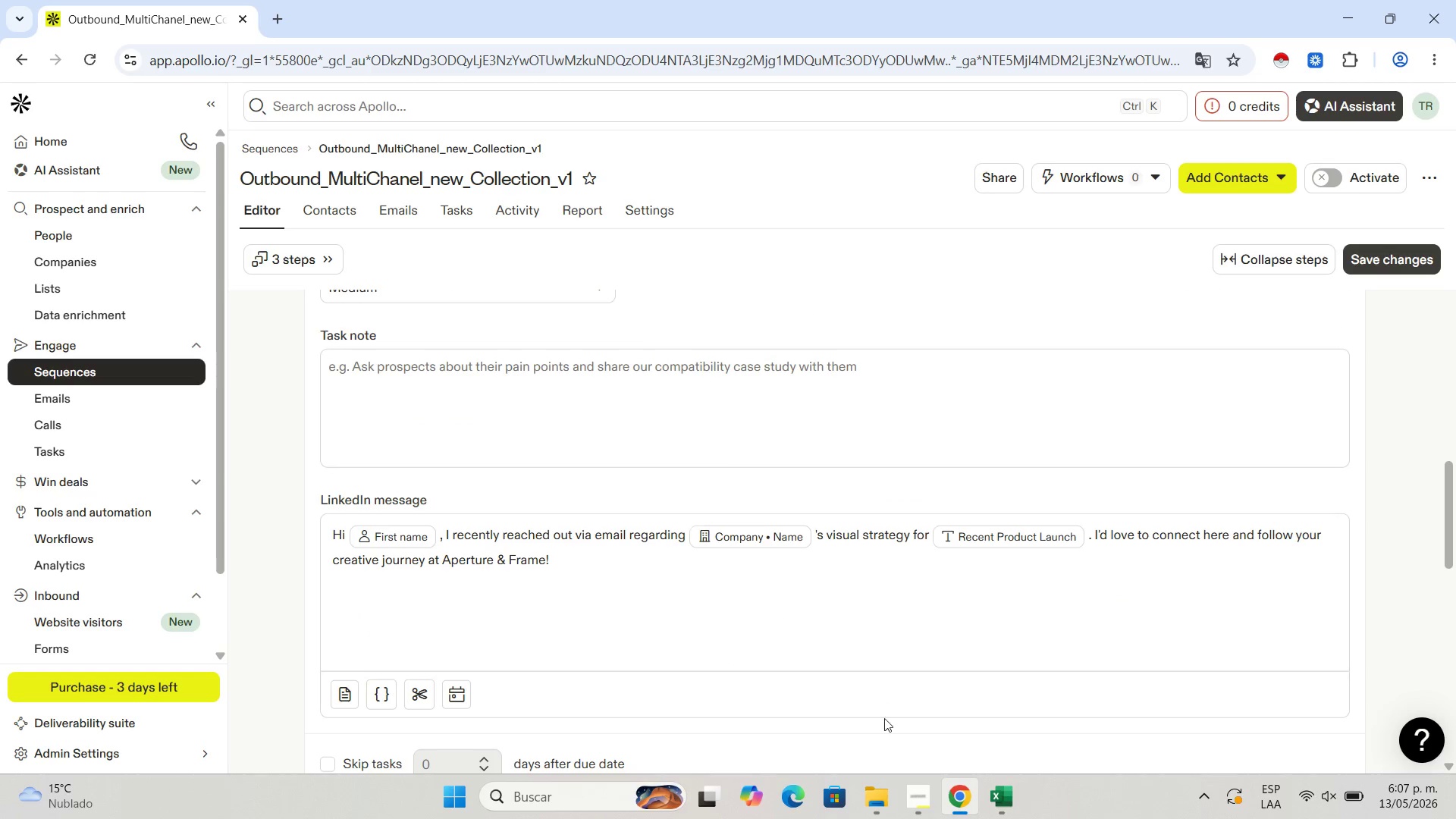 
left_click([908, 788])